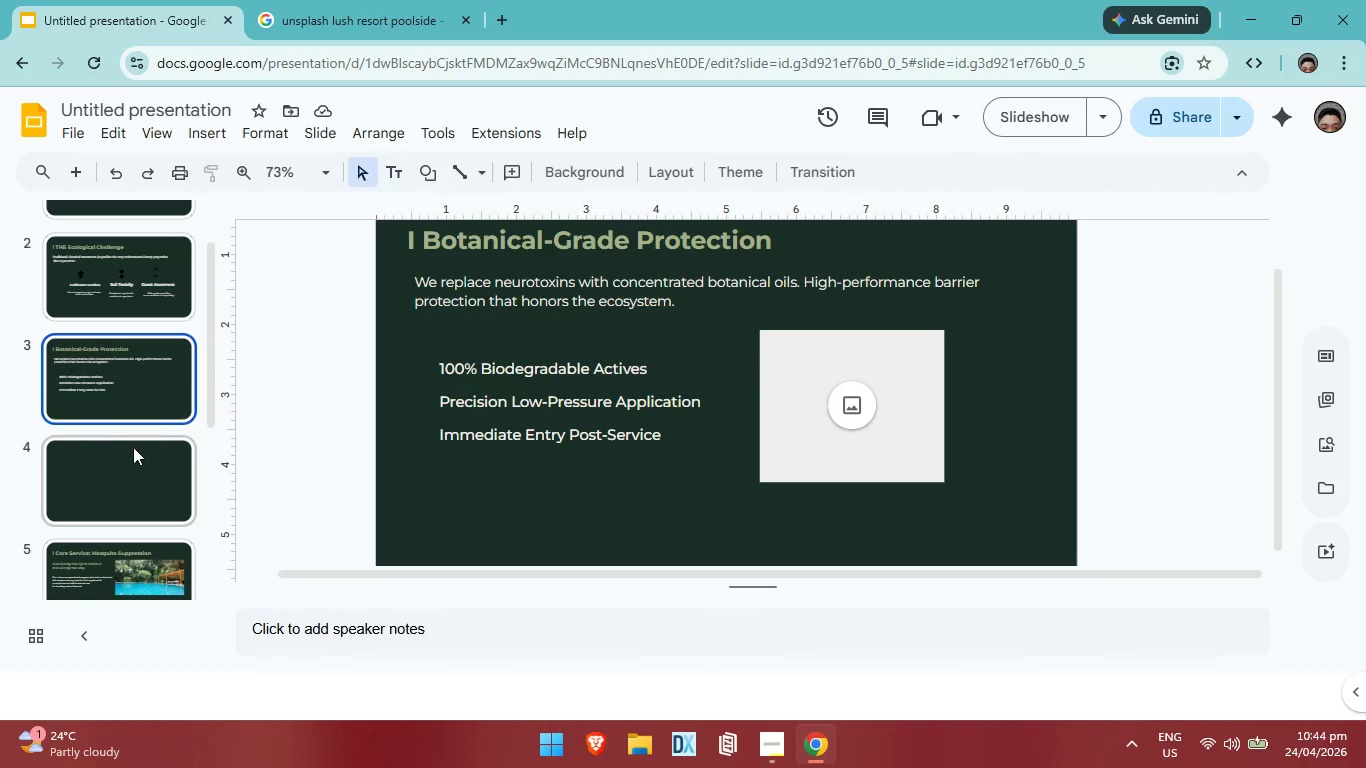 
left_click([137, 454])
 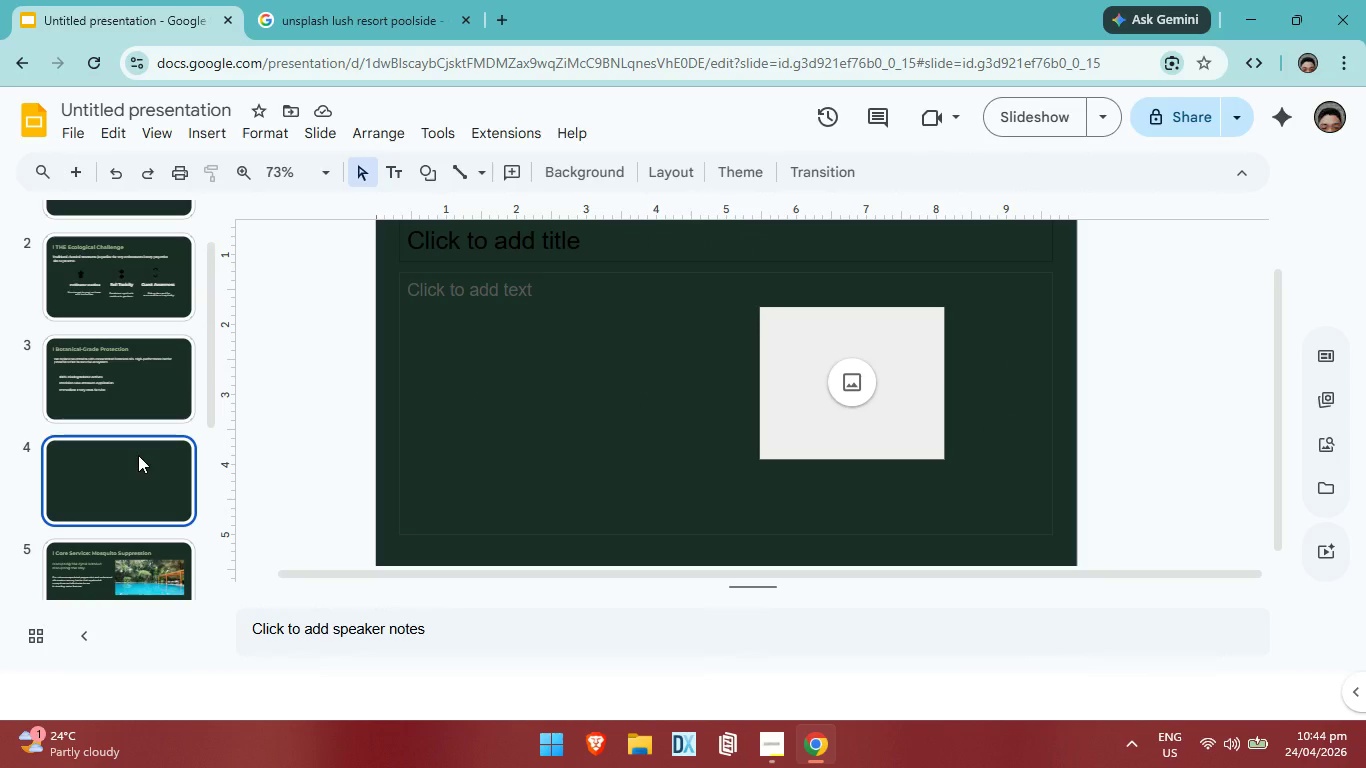 
key(Backspace)
 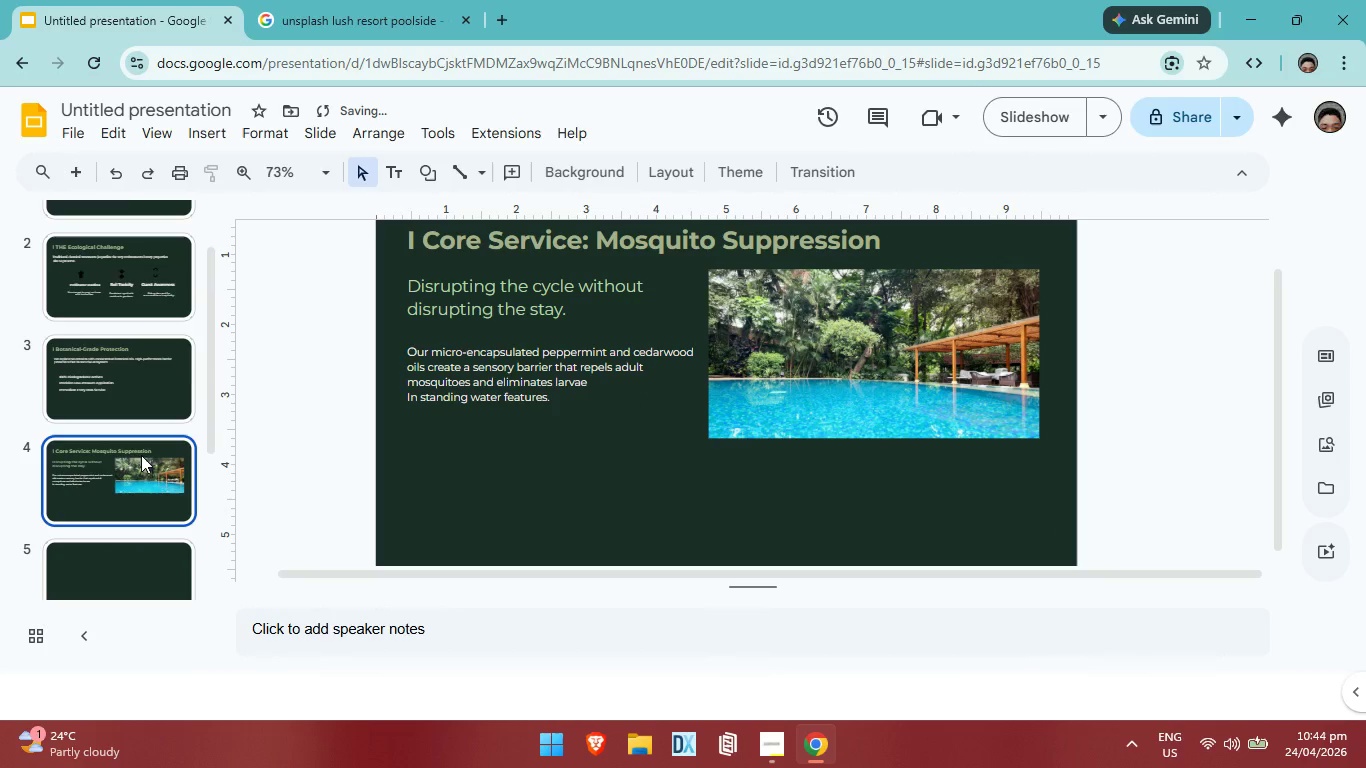 
scroll: coordinate [143, 455], scroll_direction: down, amount: 1.0
 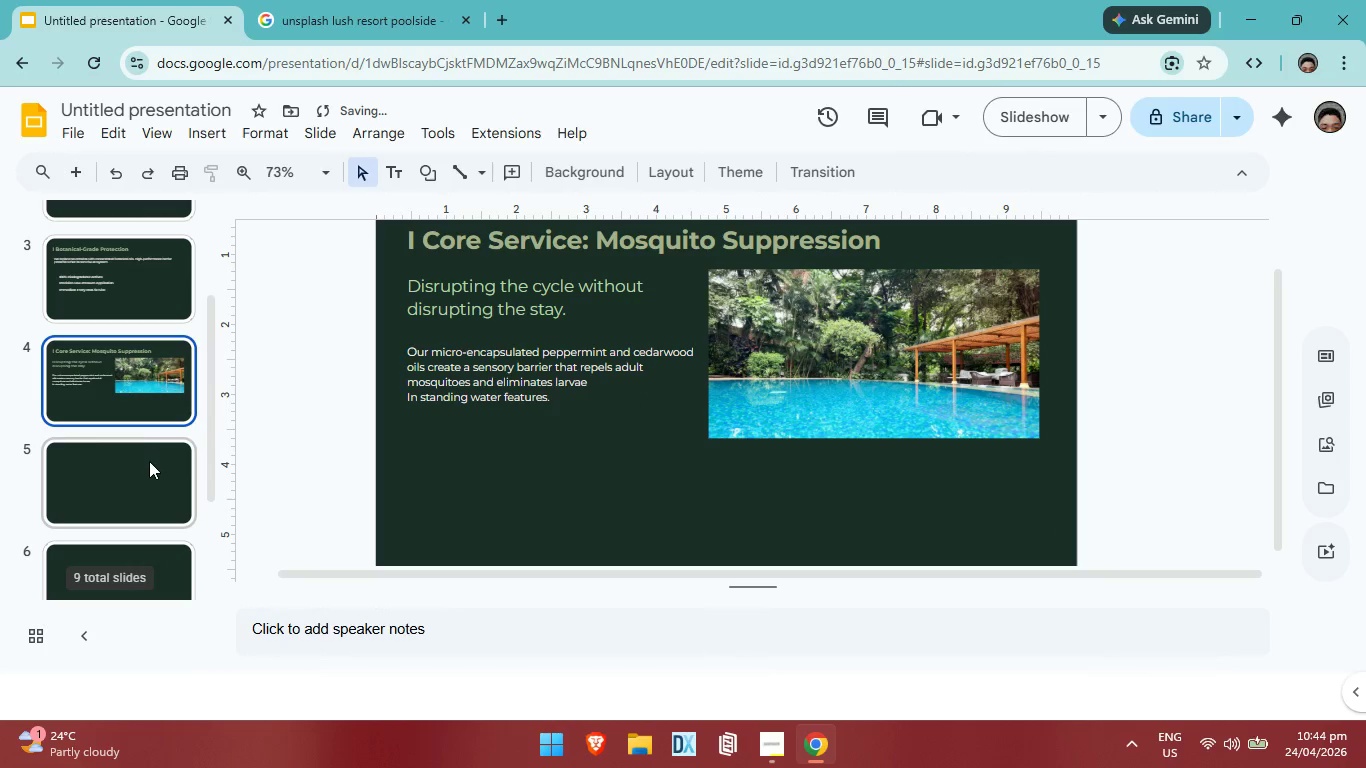 
left_click([149, 461])
 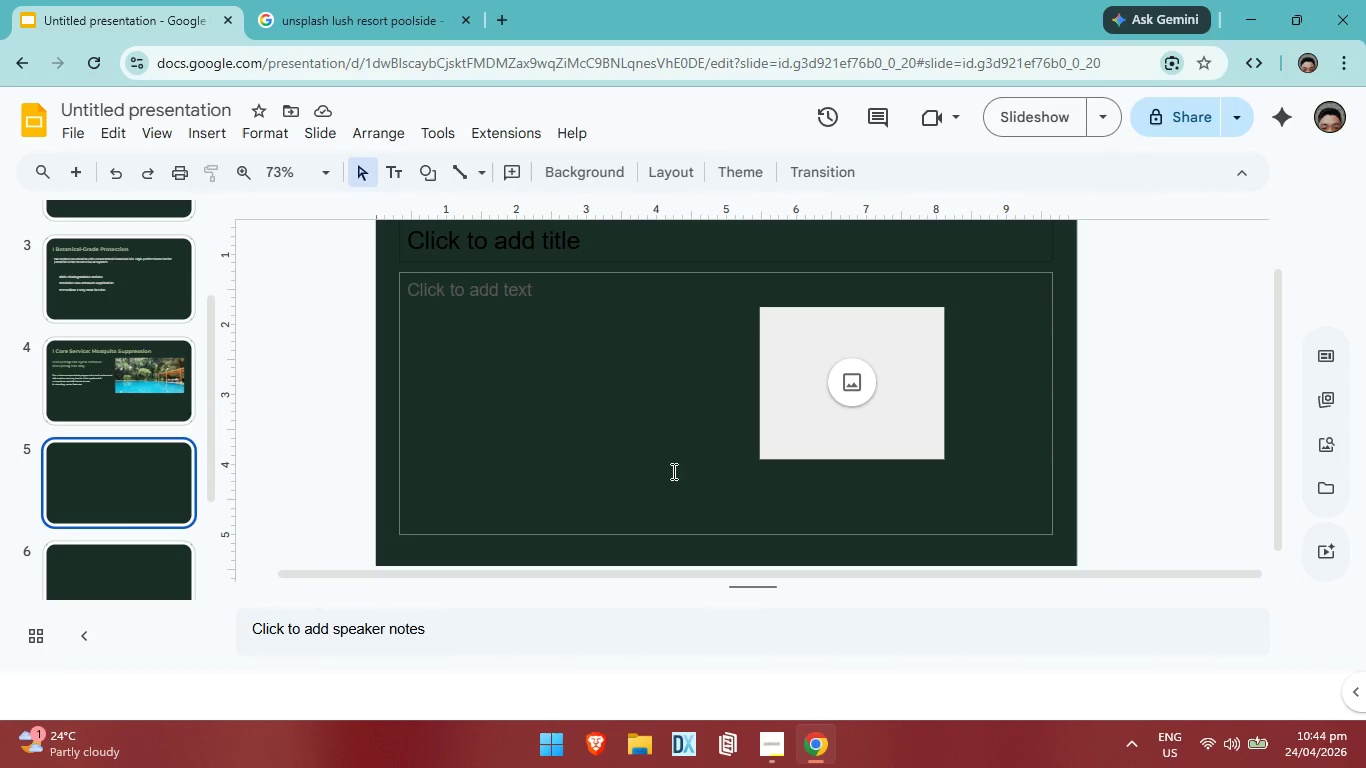 
wait(15.48)
 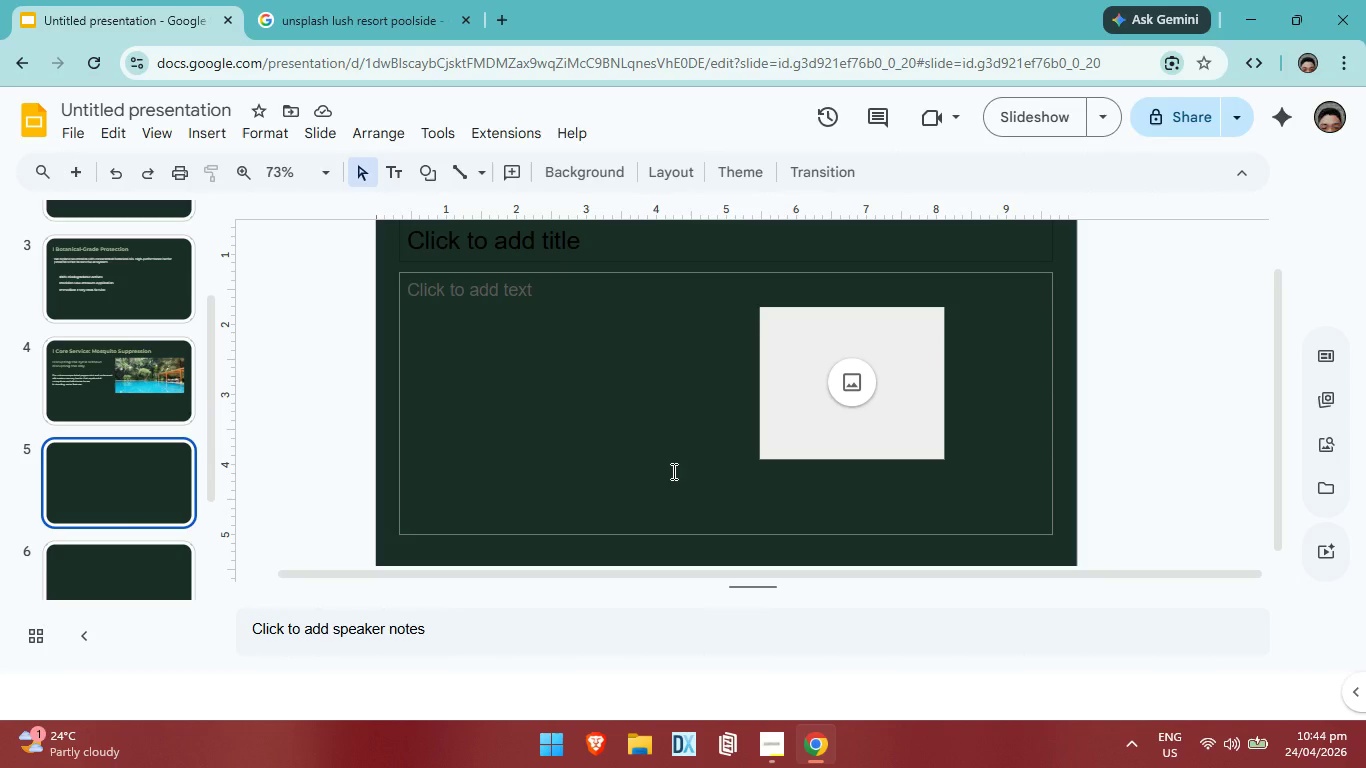 
left_click_drag(start_coordinate=[561, 125], to_coordinate=[395, 133])
 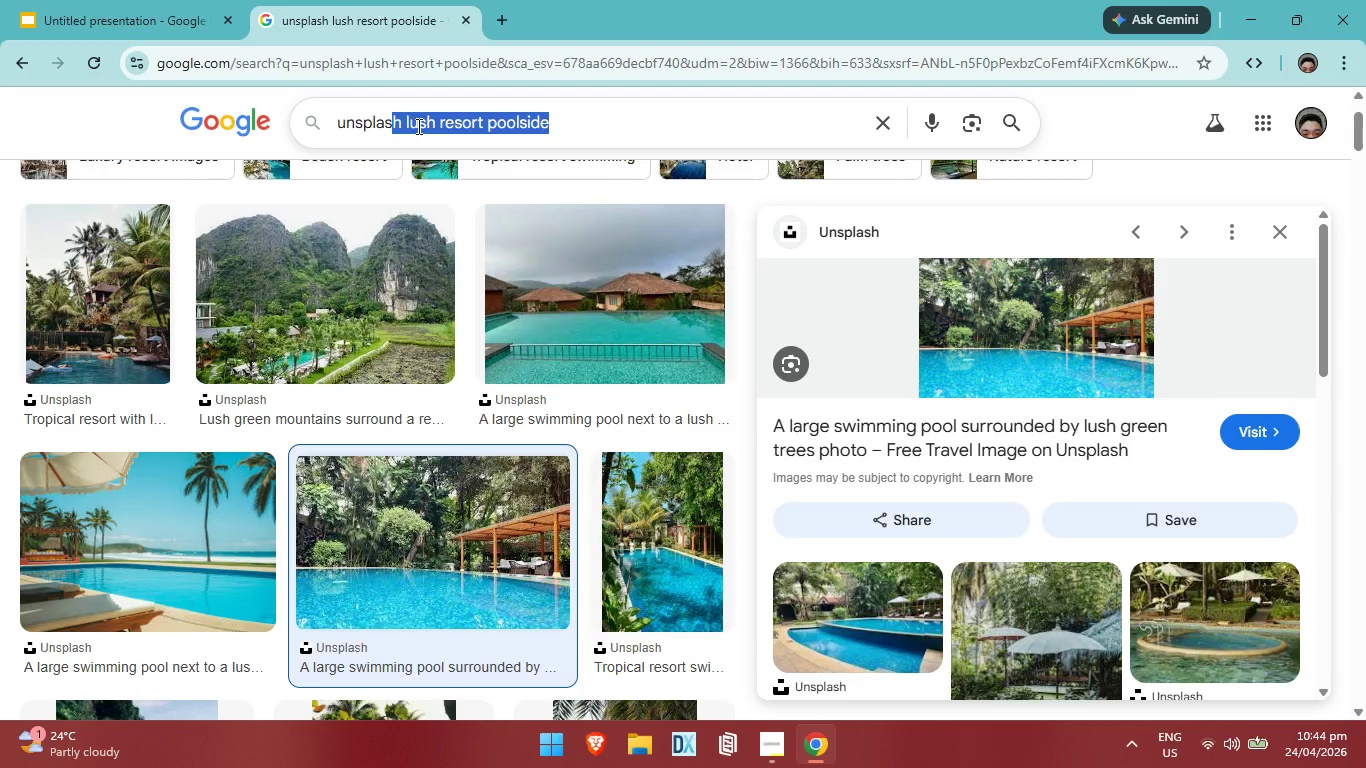 
left_click([417, 126])
 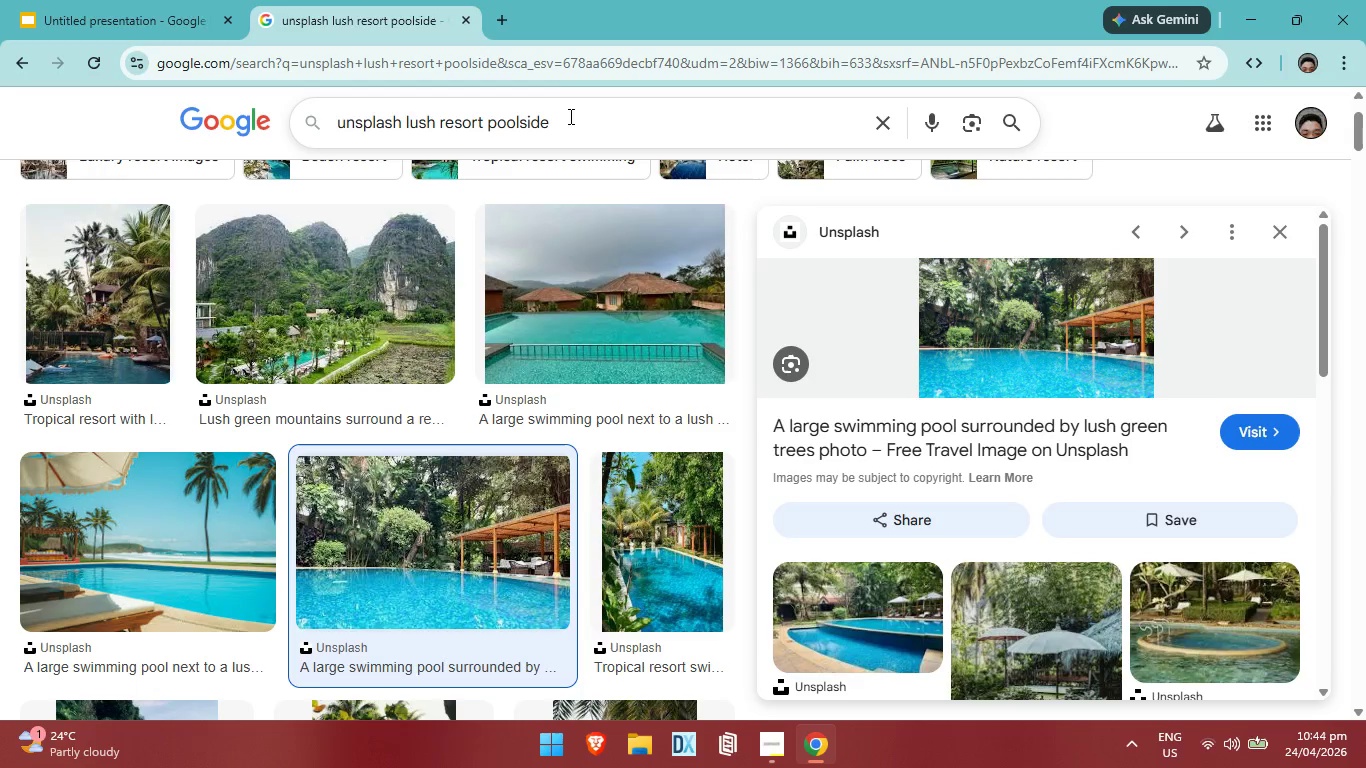 
left_click([569, 116])
 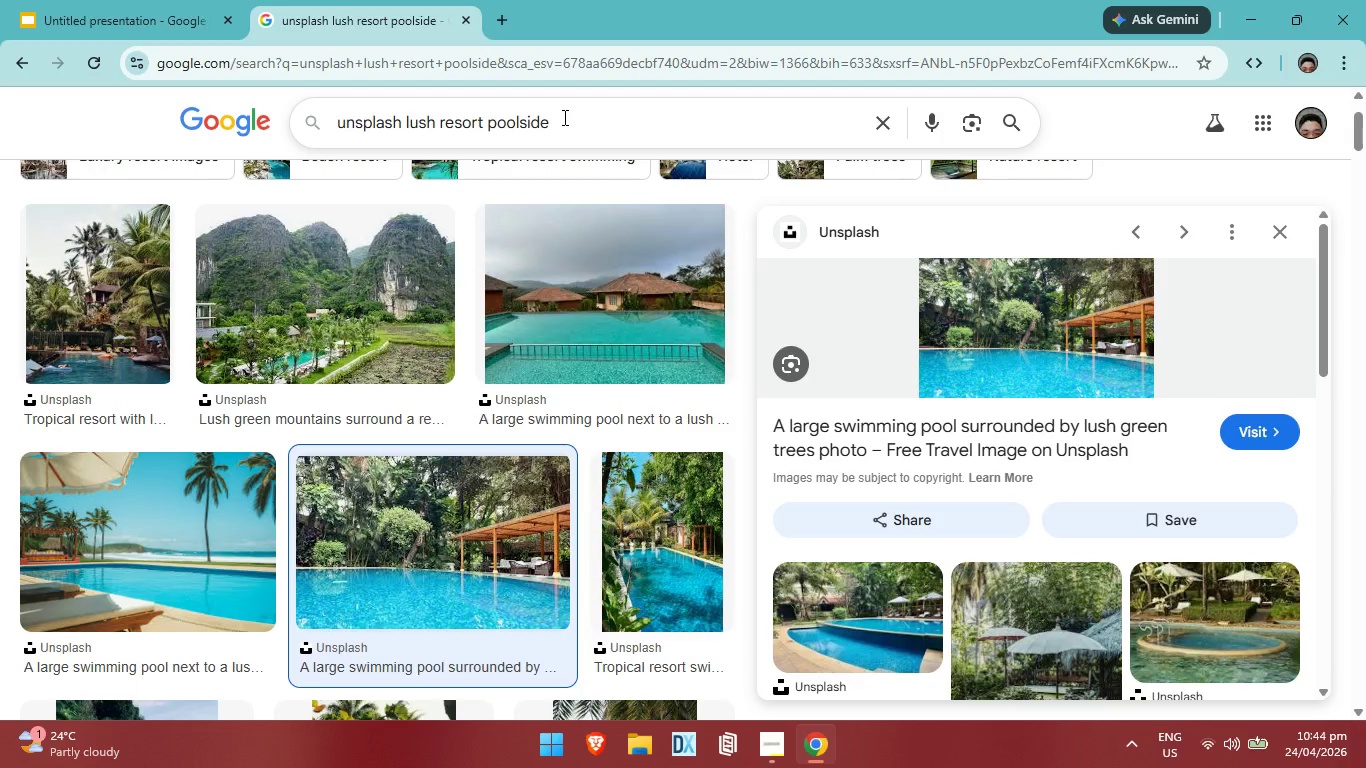 
hold_key(key=Backspace, duration=0.73)
 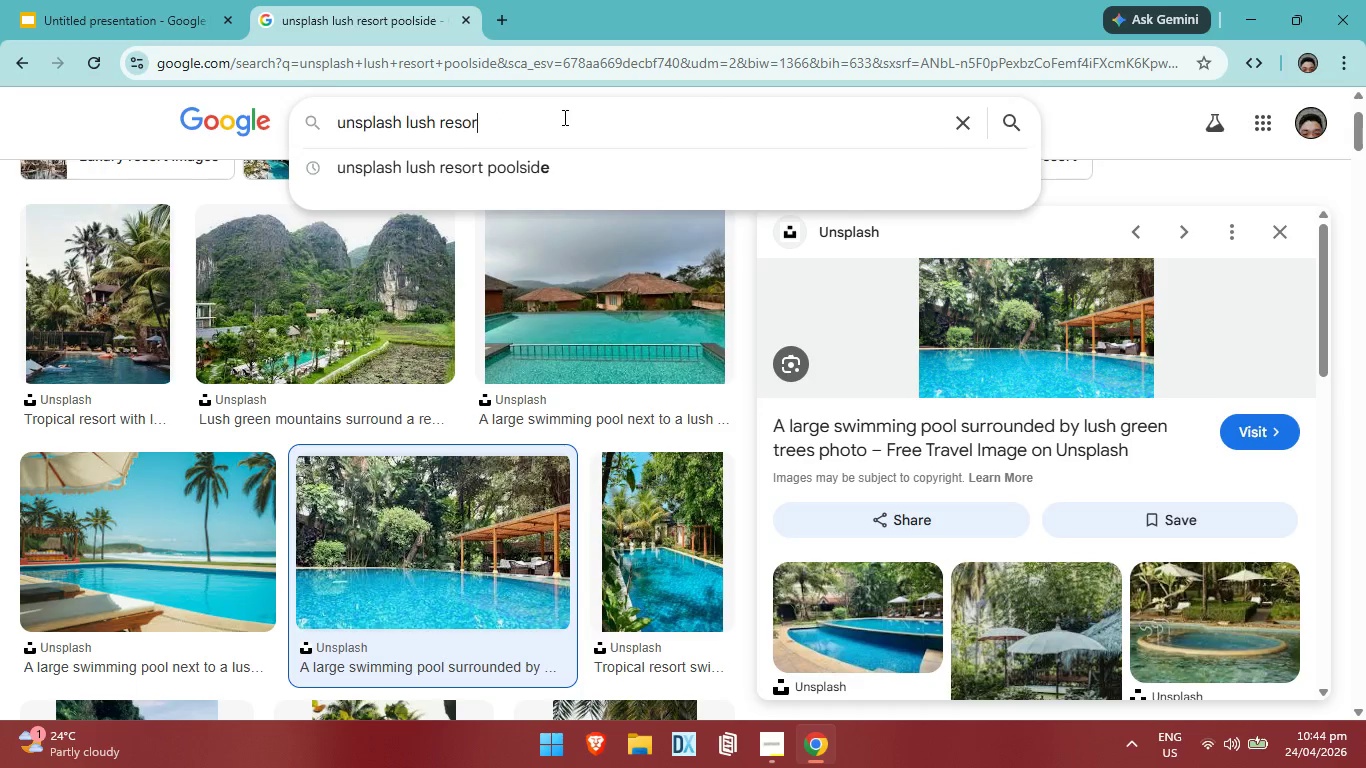 
key(Backspace)
key(Backspace)
key(Backspace)
key(Backspace)
key(Backspace)
key(Backspace)
key(Backspace)
key(Backspace)
key(Backspace)
key(Backspace)
key(Backspace)
type(woodline buffr)
key(Backspace)
type(ers)
 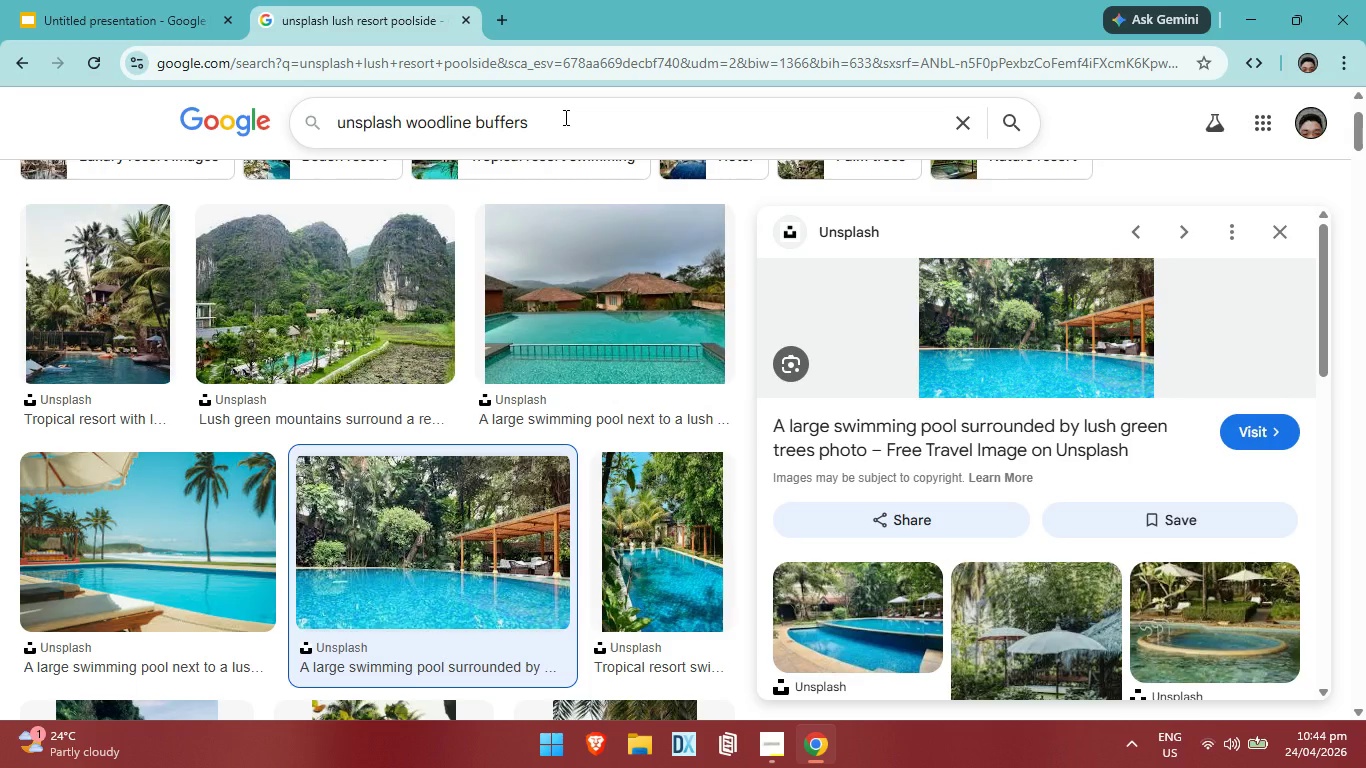 
key(Enter)
 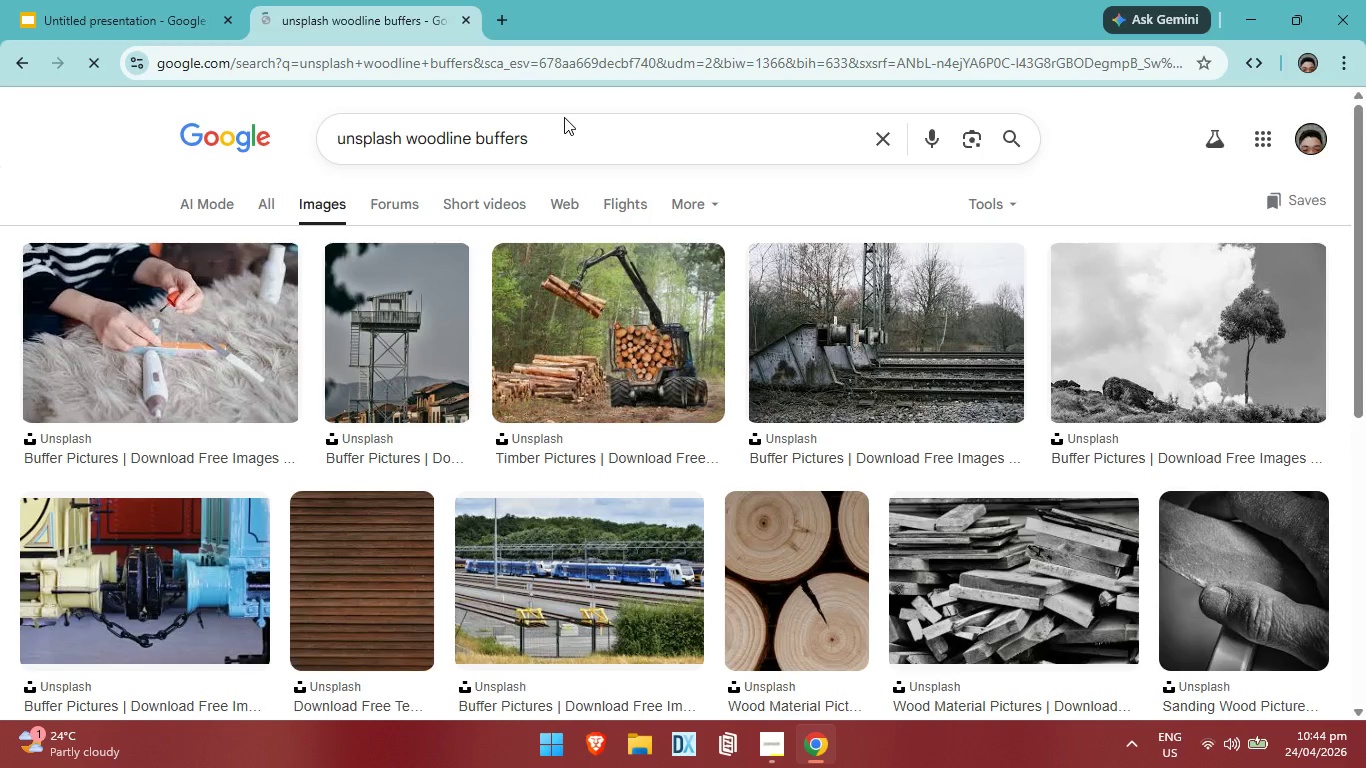 
left_click([508, 21])
 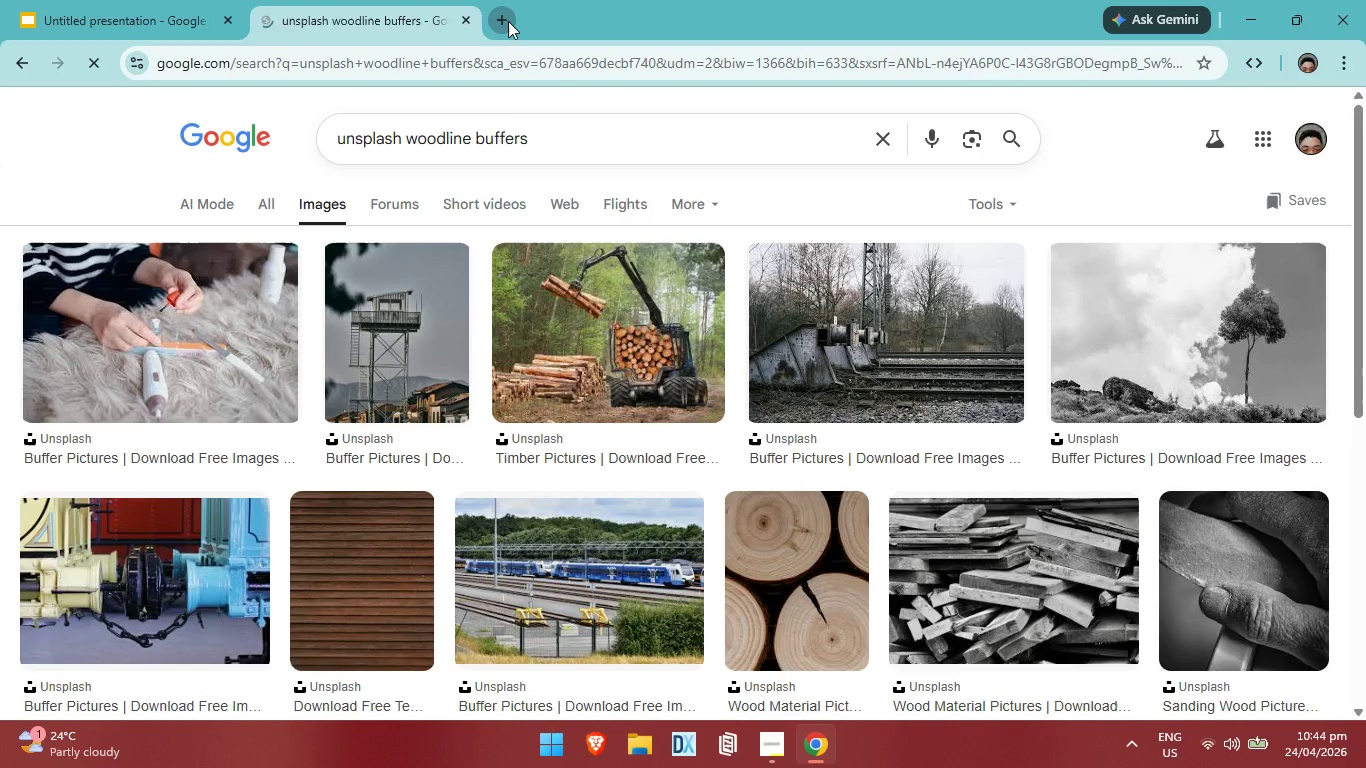 
type(what is  a)
key(Backspace)
type(a woodline buffers)
 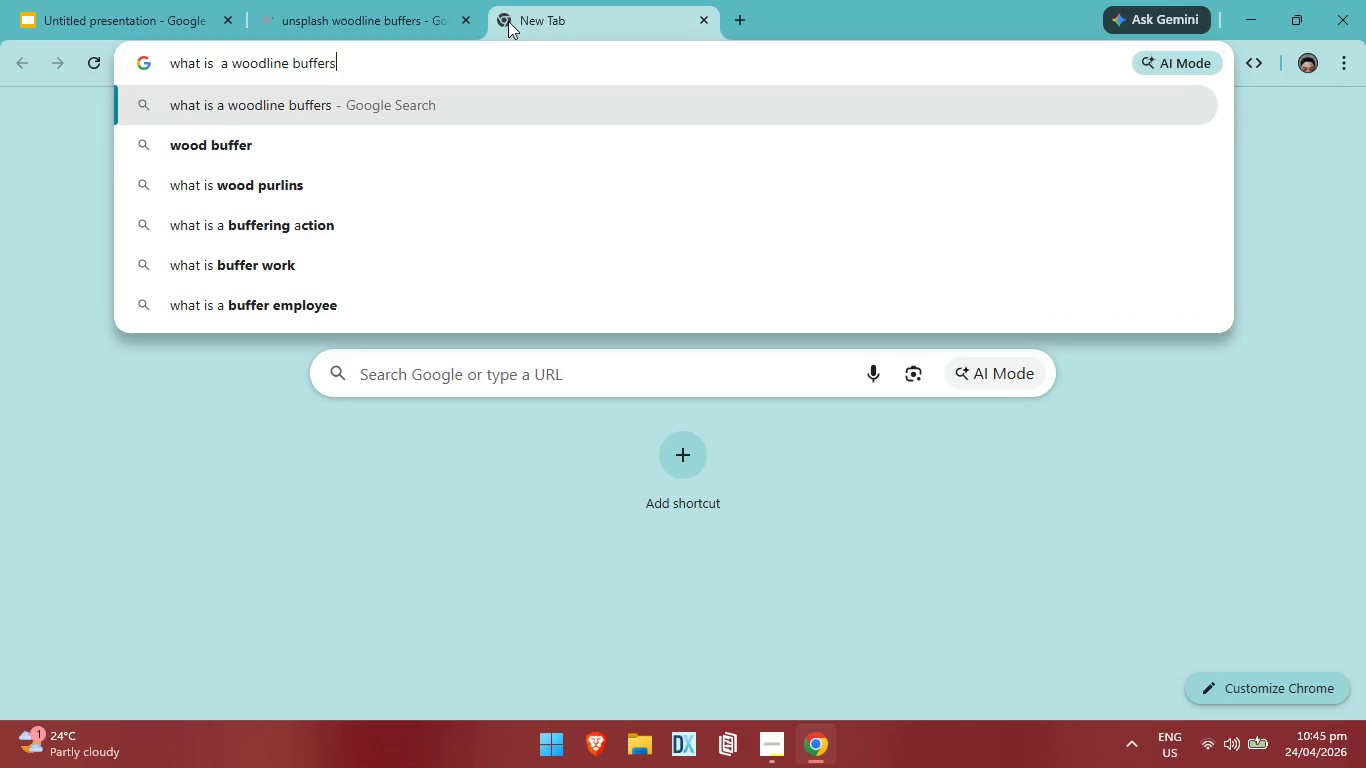 
key(Enter)